 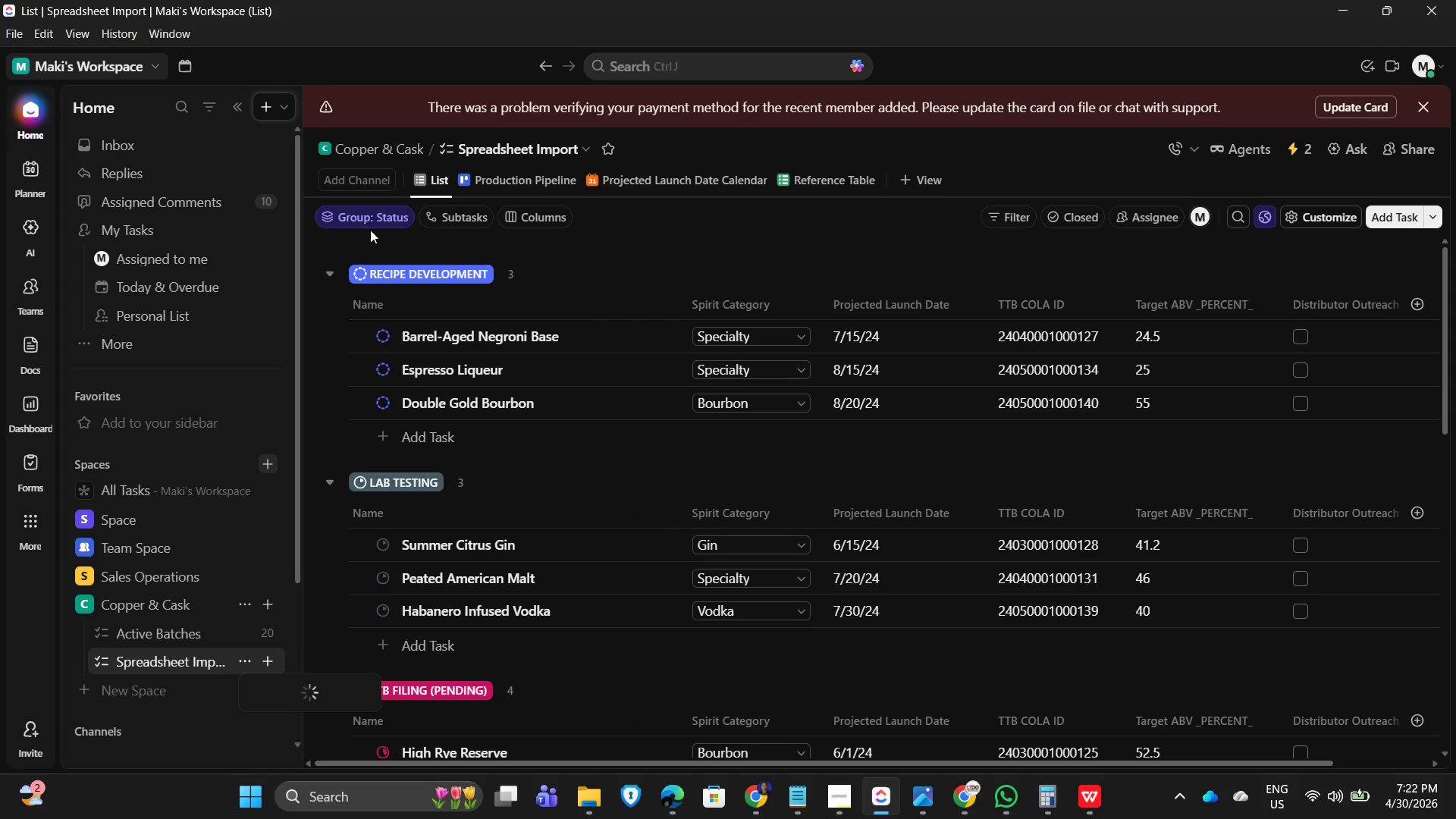 
left_click([356, 358])
 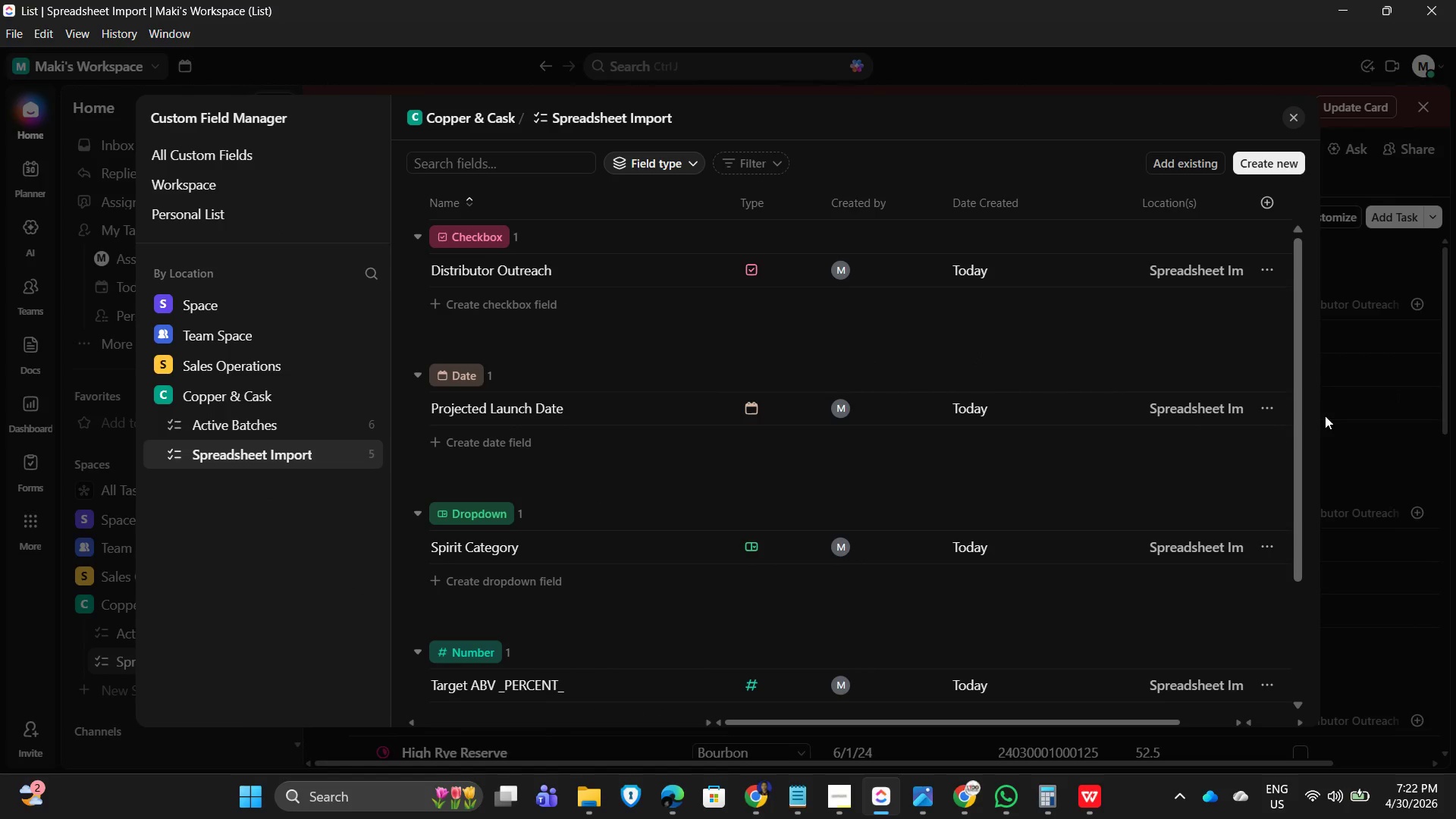 
left_click_drag(start_coordinate=[1301, 395], to_coordinate=[1326, 405])
 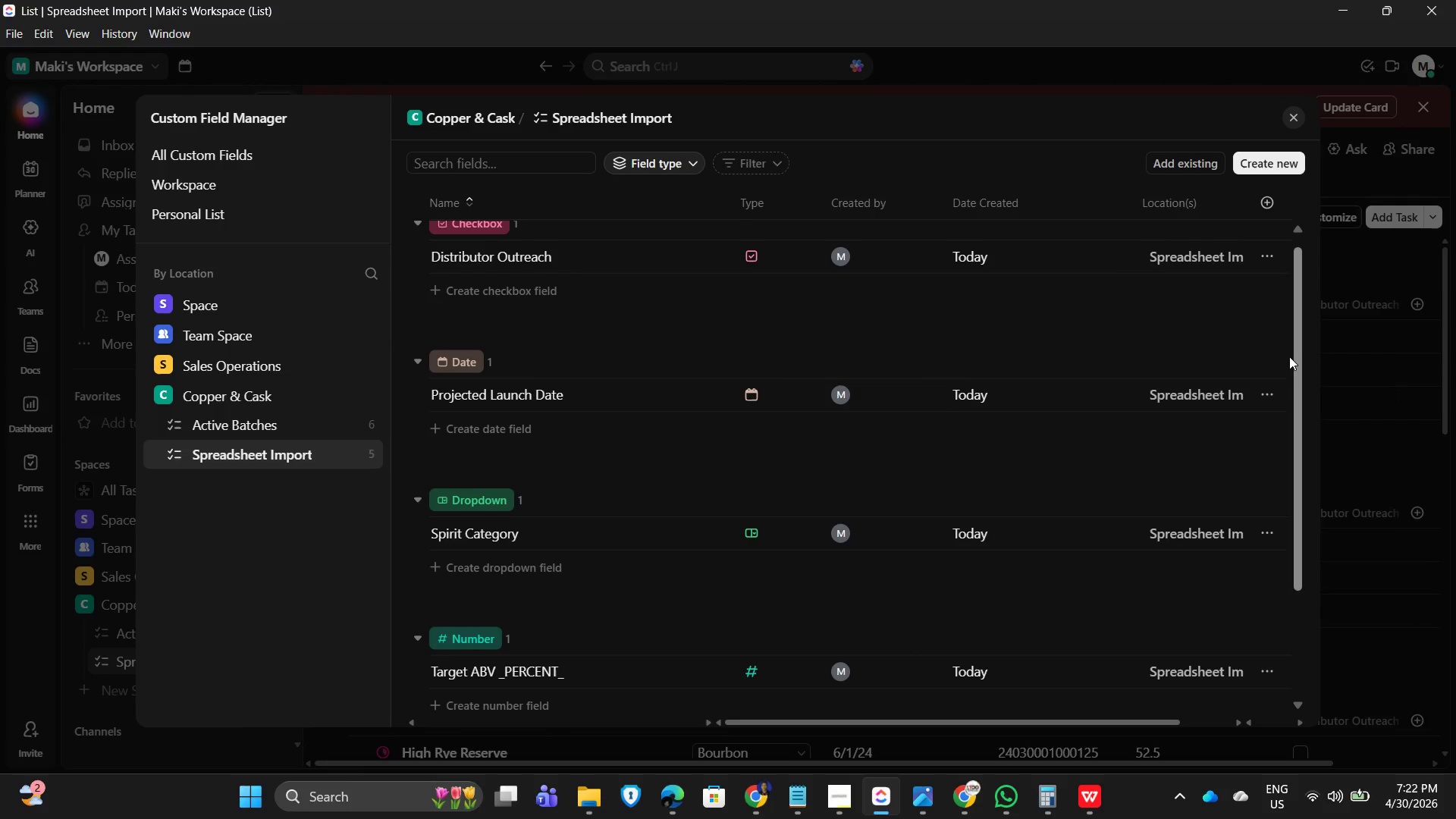 
left_click_drag(start_coordinate=[1295, 356], to_coordinate=[1295, 292])
 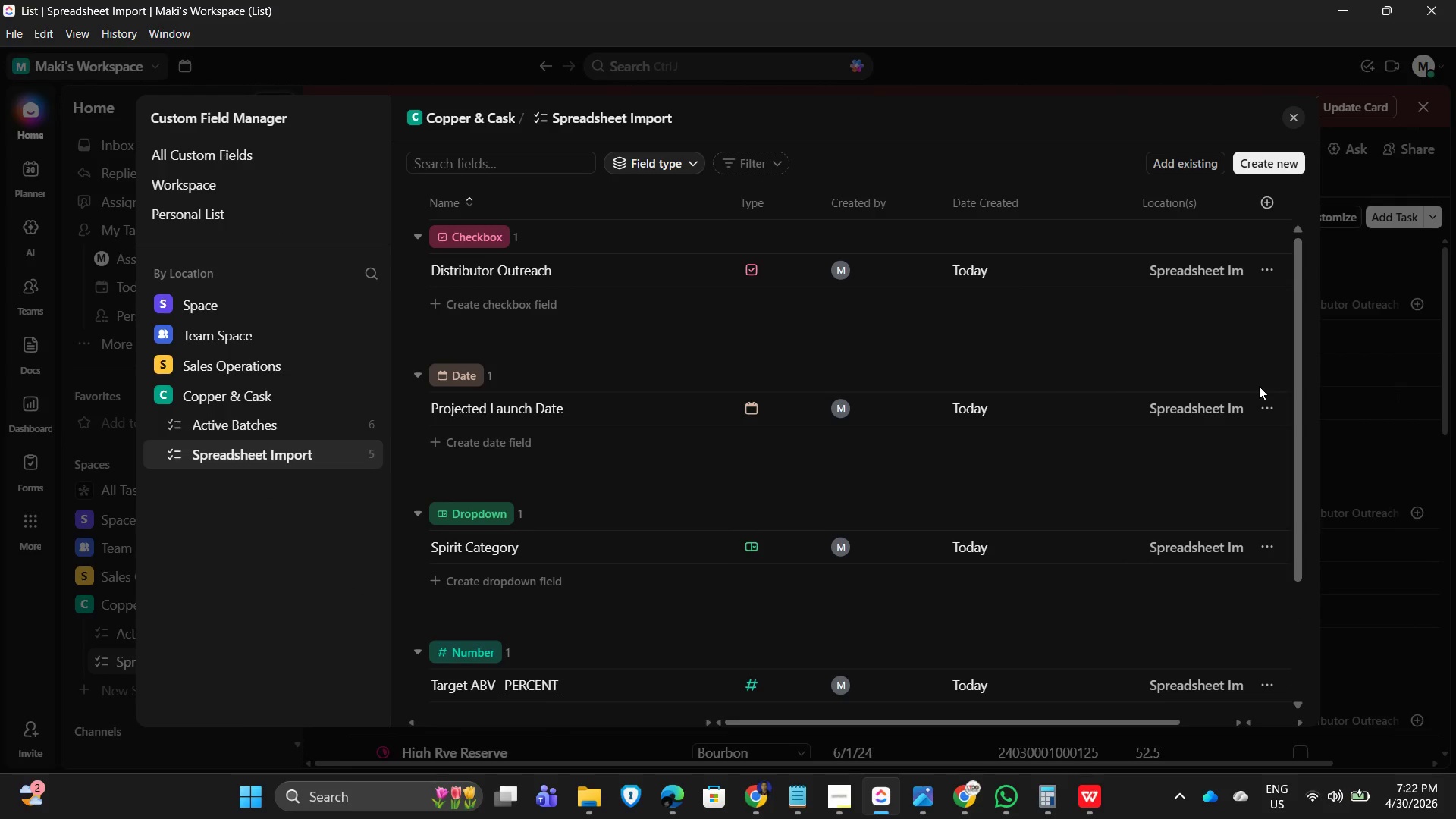 
key(PrintScreen)
 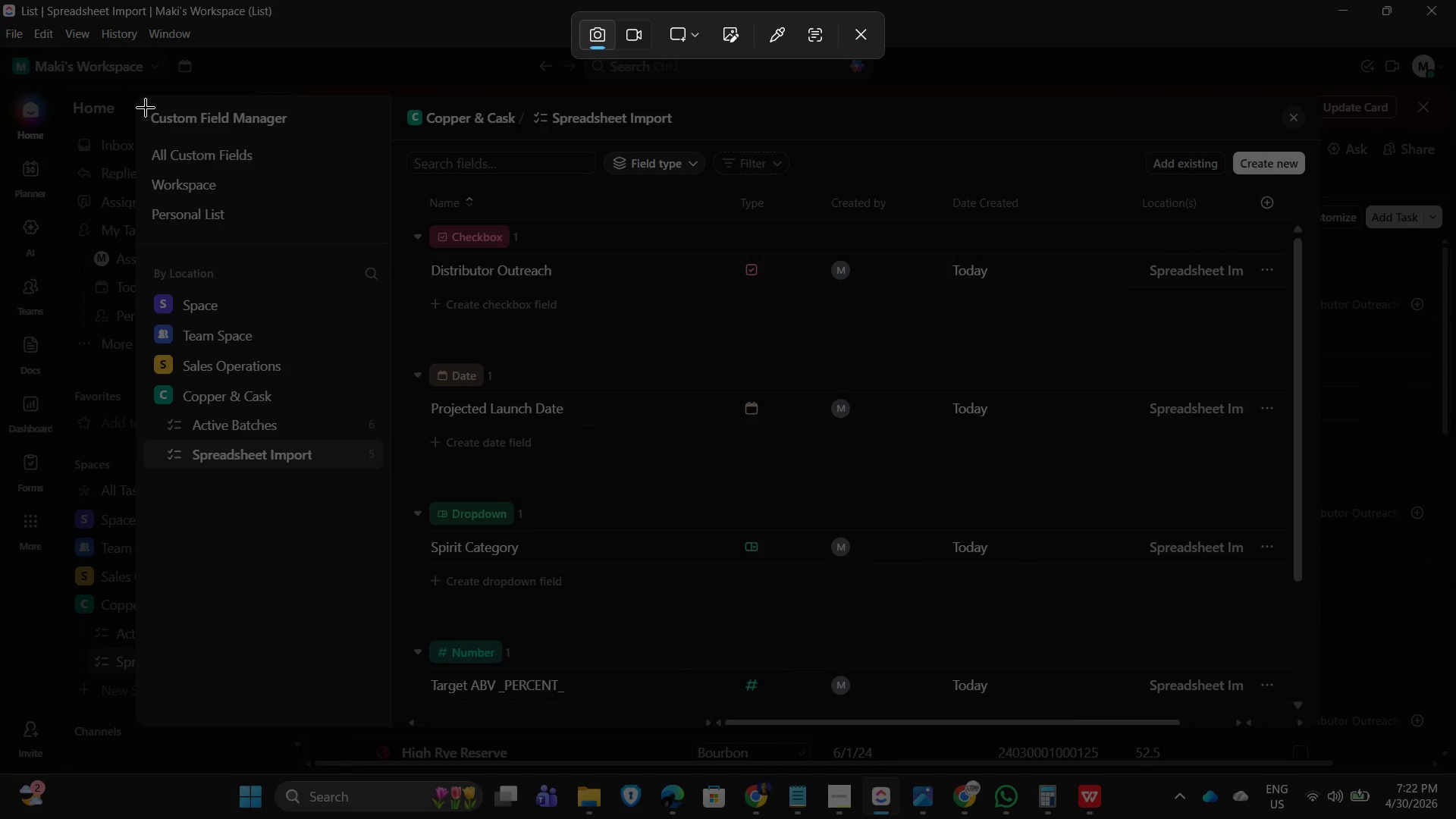 
left_click_drag(start_coordinate=[137, 93], to_coordinate=[1304, 710])
 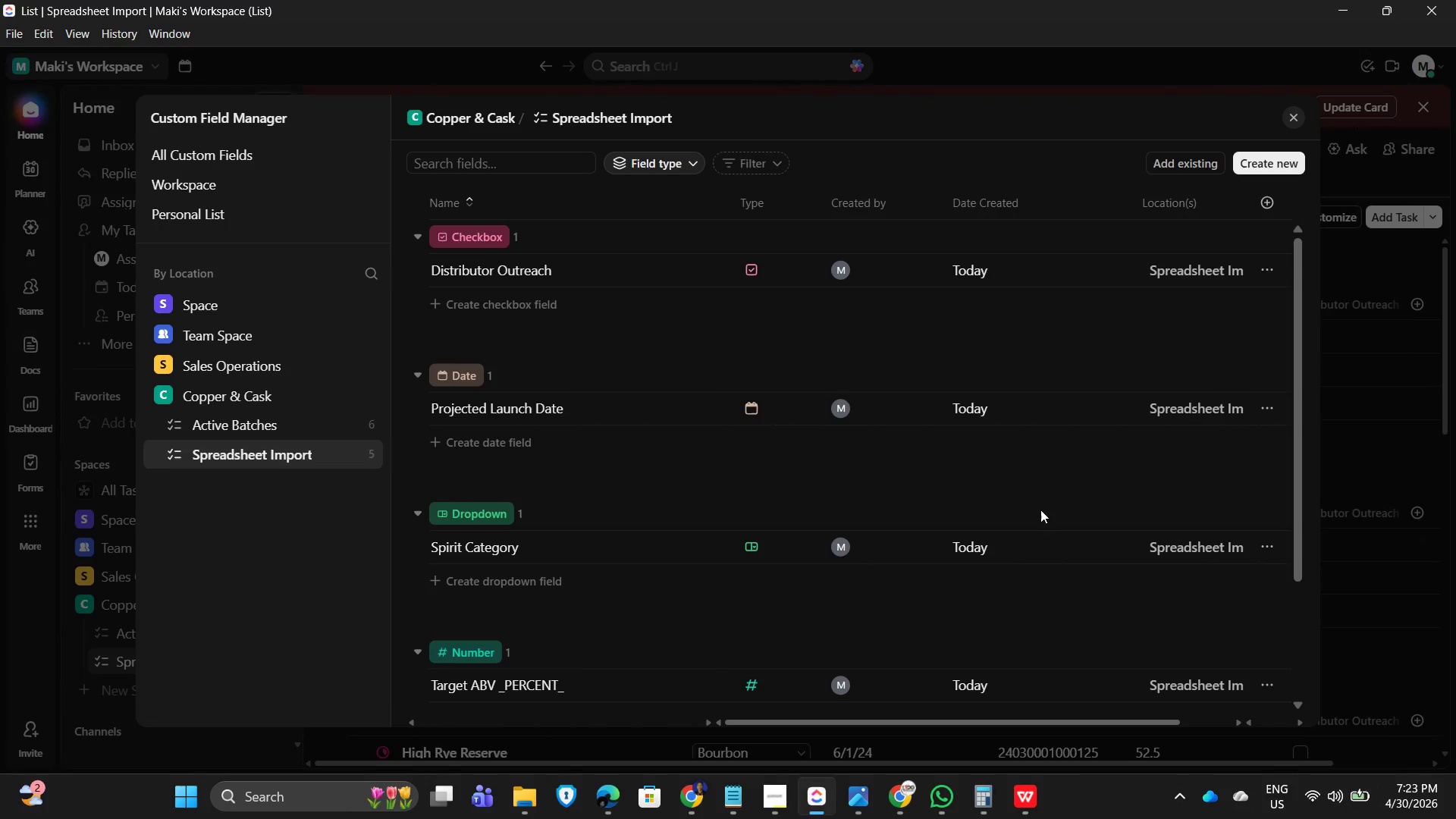 
scroll: coordinate [1118, 553], scroll_direction: down, amount: 8.0
 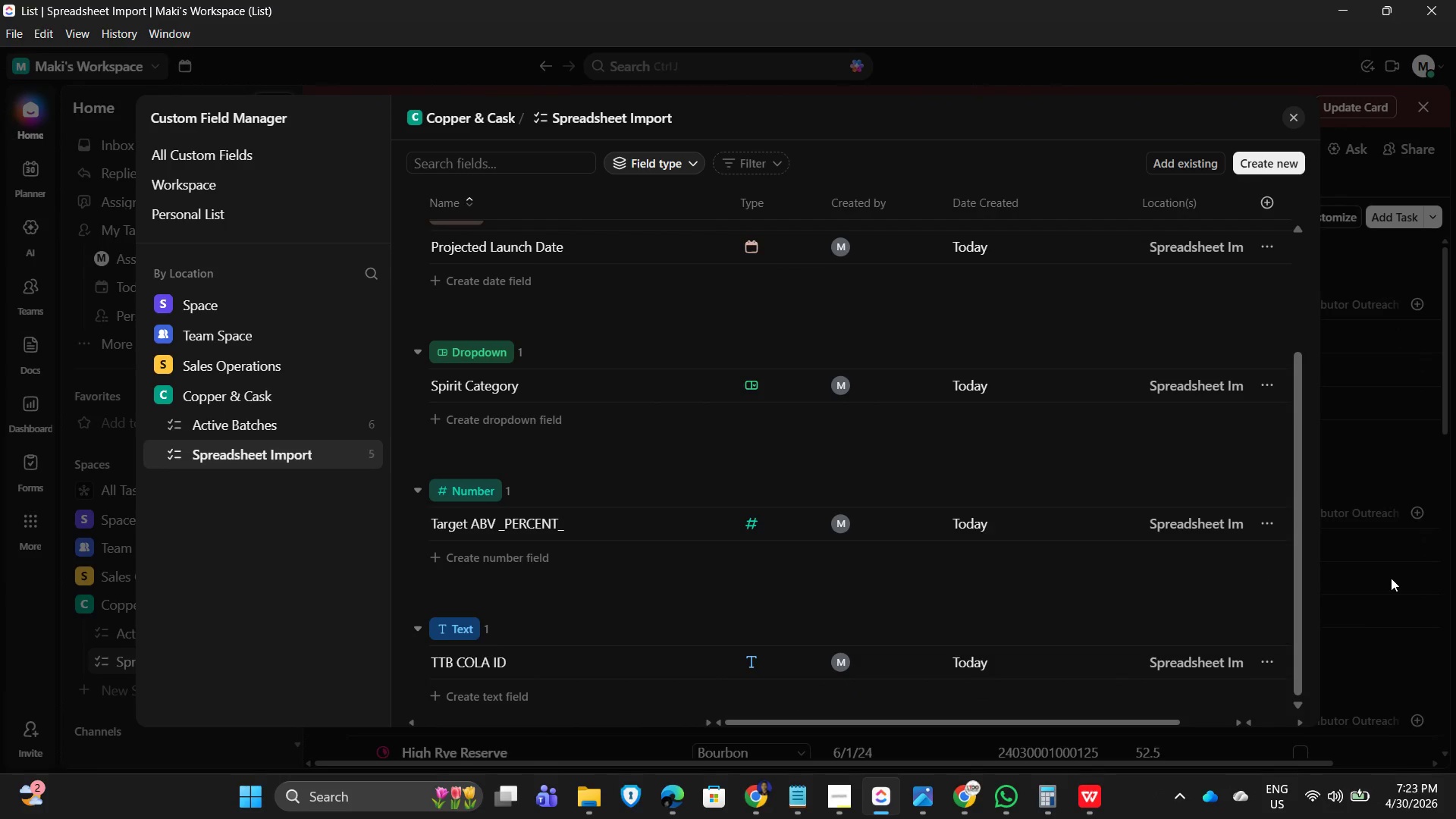 
key(PrintScreen)
 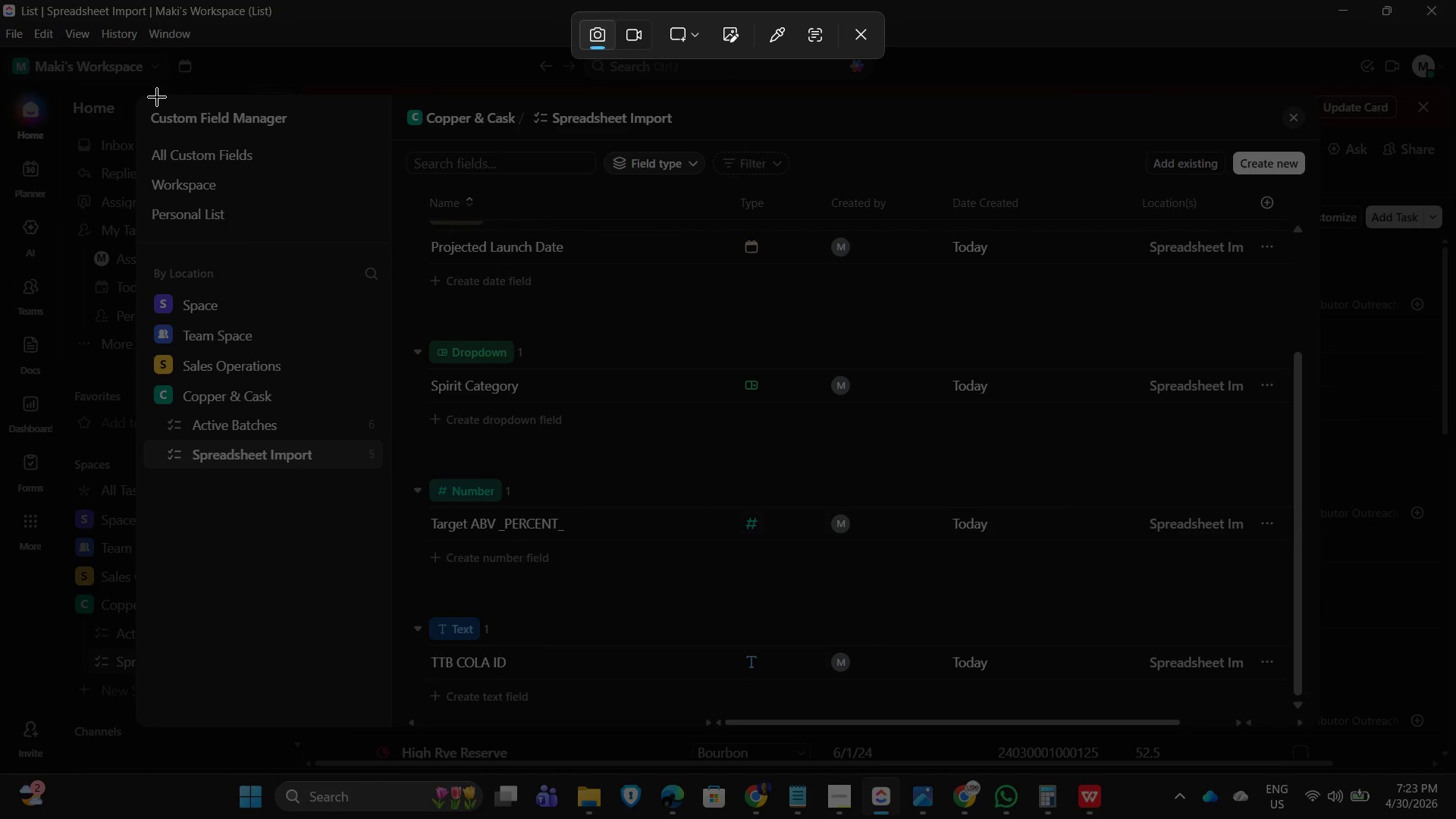 
left_click_drag(start_coordinate=[142, 97], to_coordinate=[1300, 723])
 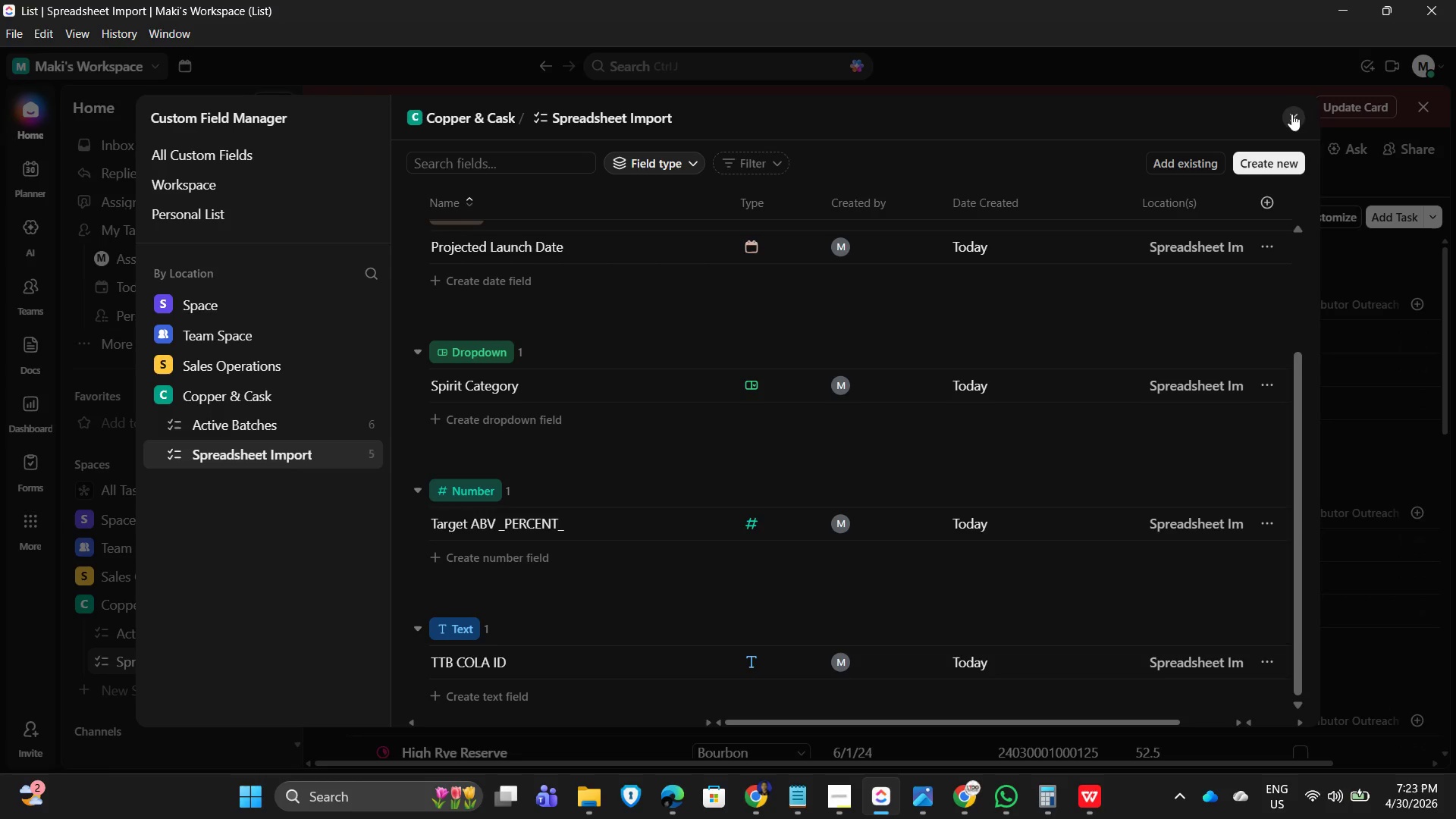 
left_click([1291, 114])
 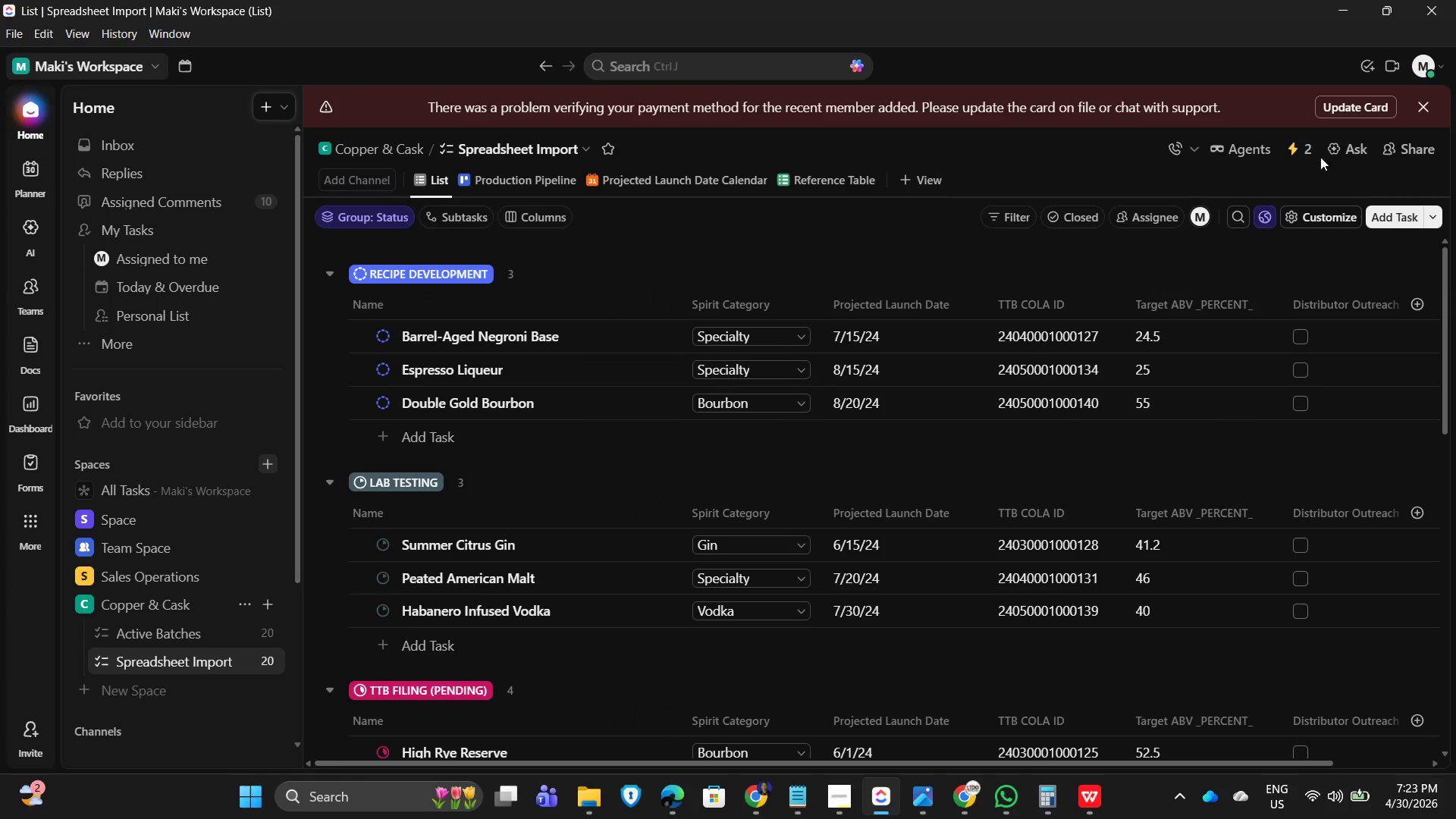 
left_click([1298, 141])
 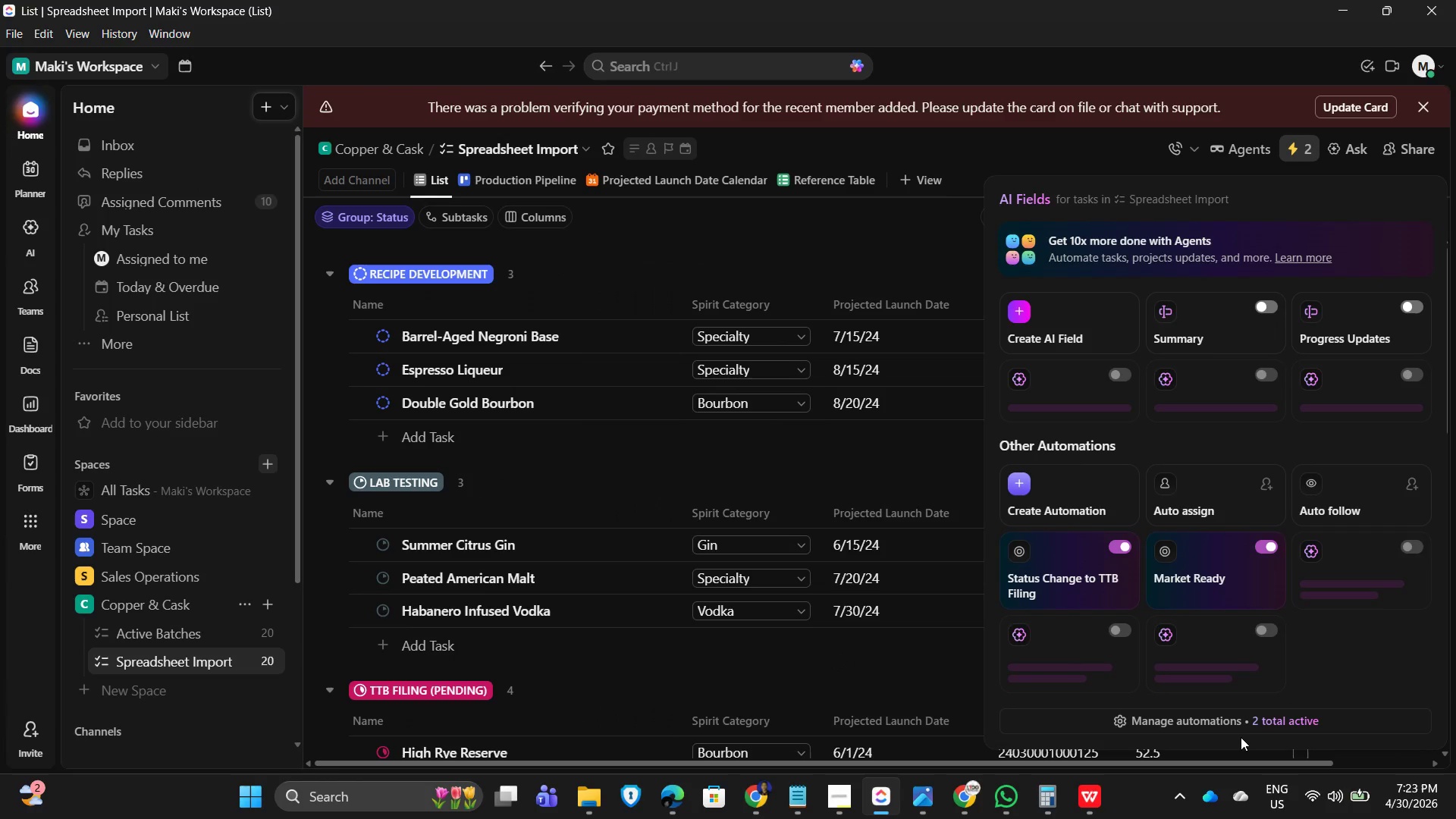 
left_click([1238, 727])
 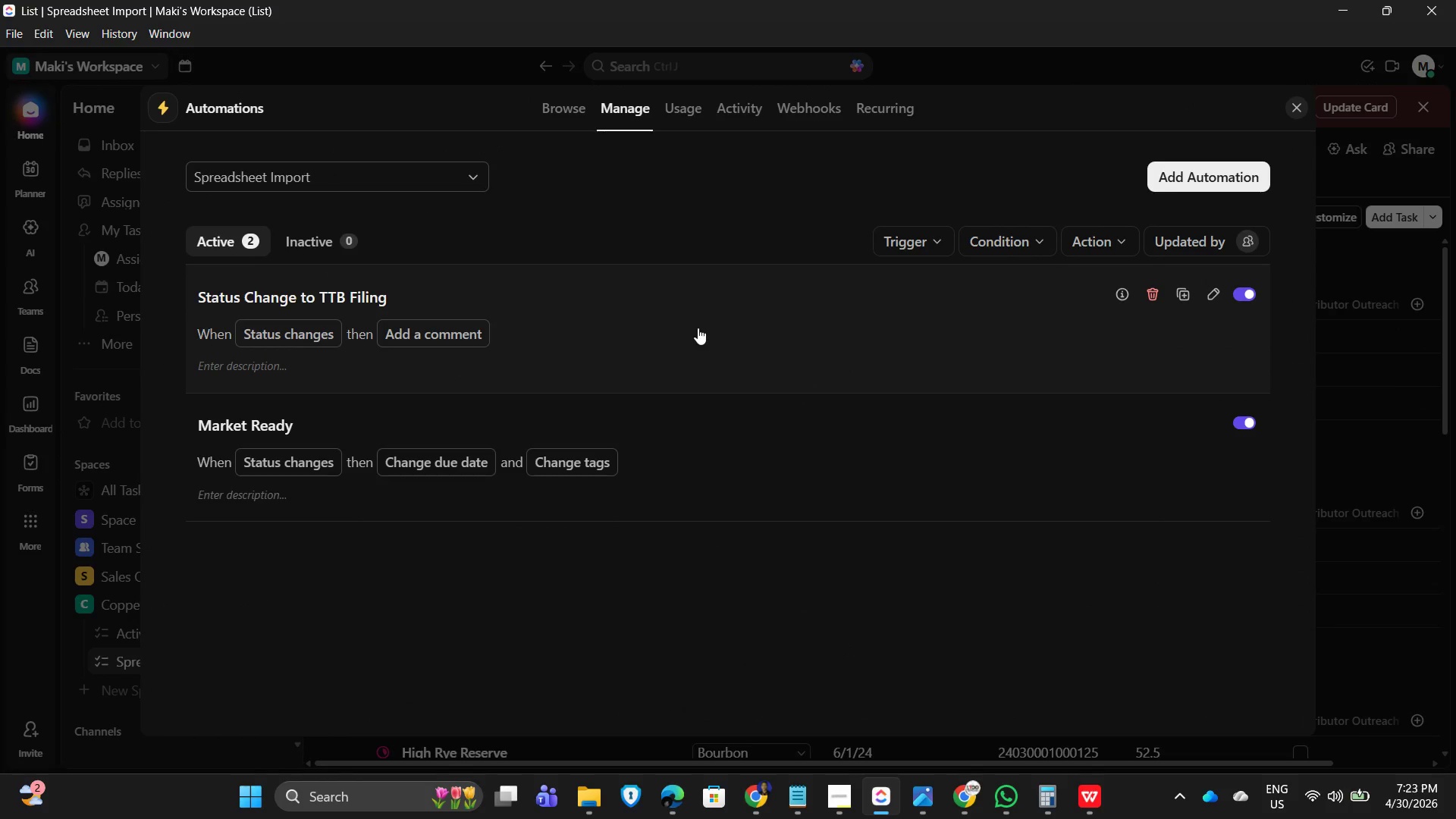 
left_click([859, 340])
 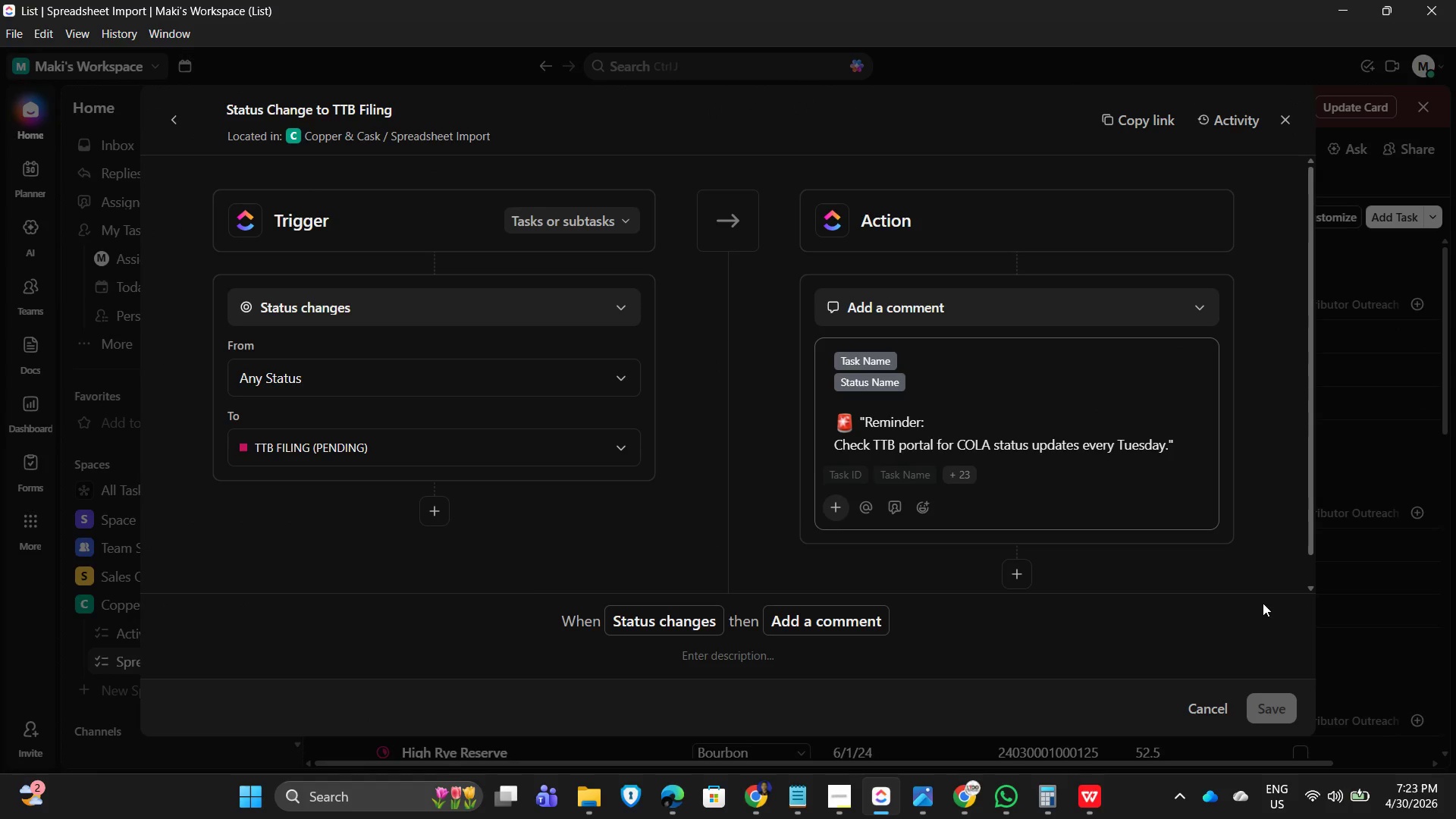 
scroll: coordinate [1232, 471], scroll_direction: down, amount: 3.0
 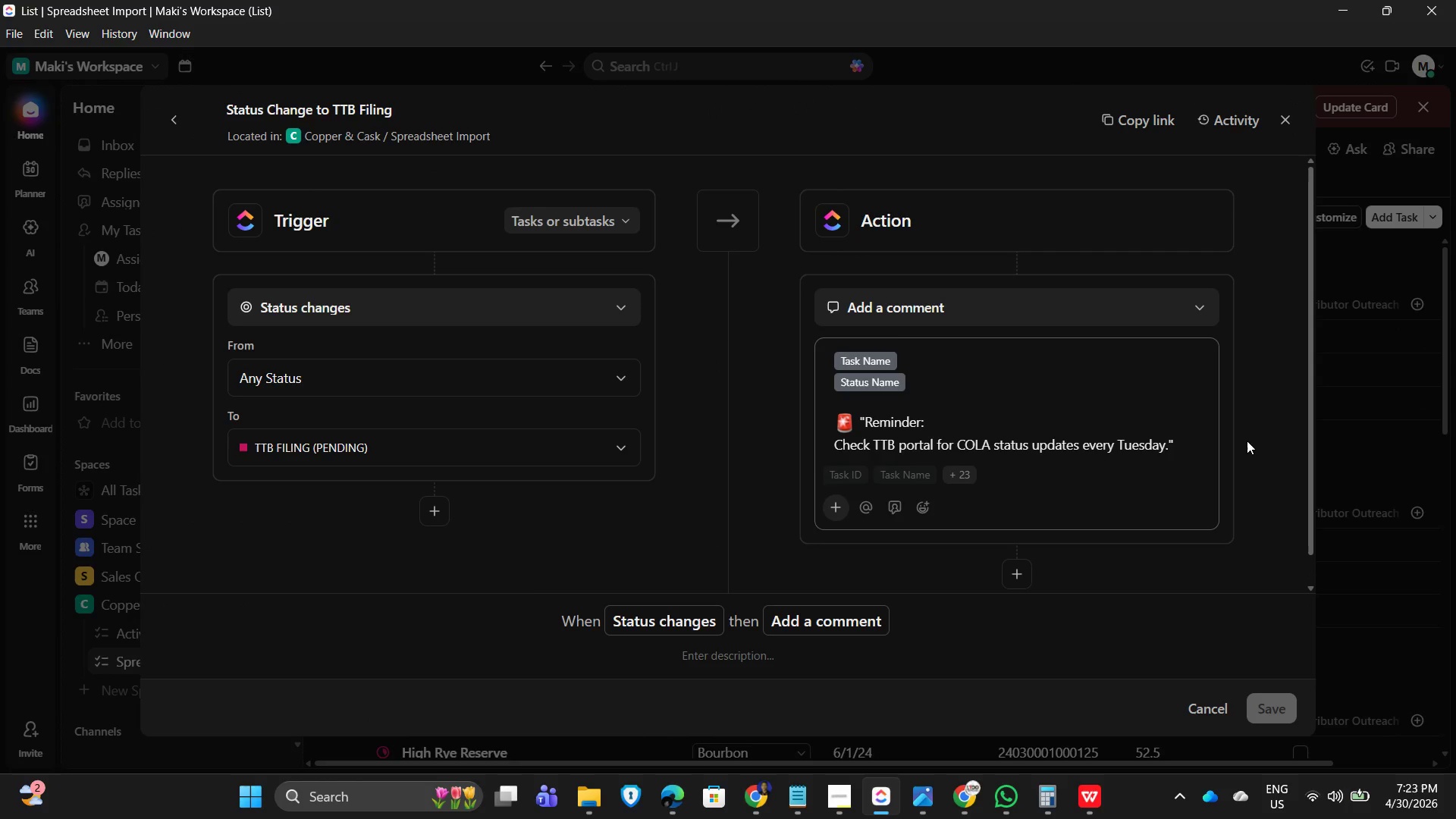 
key(PrintScreen)
 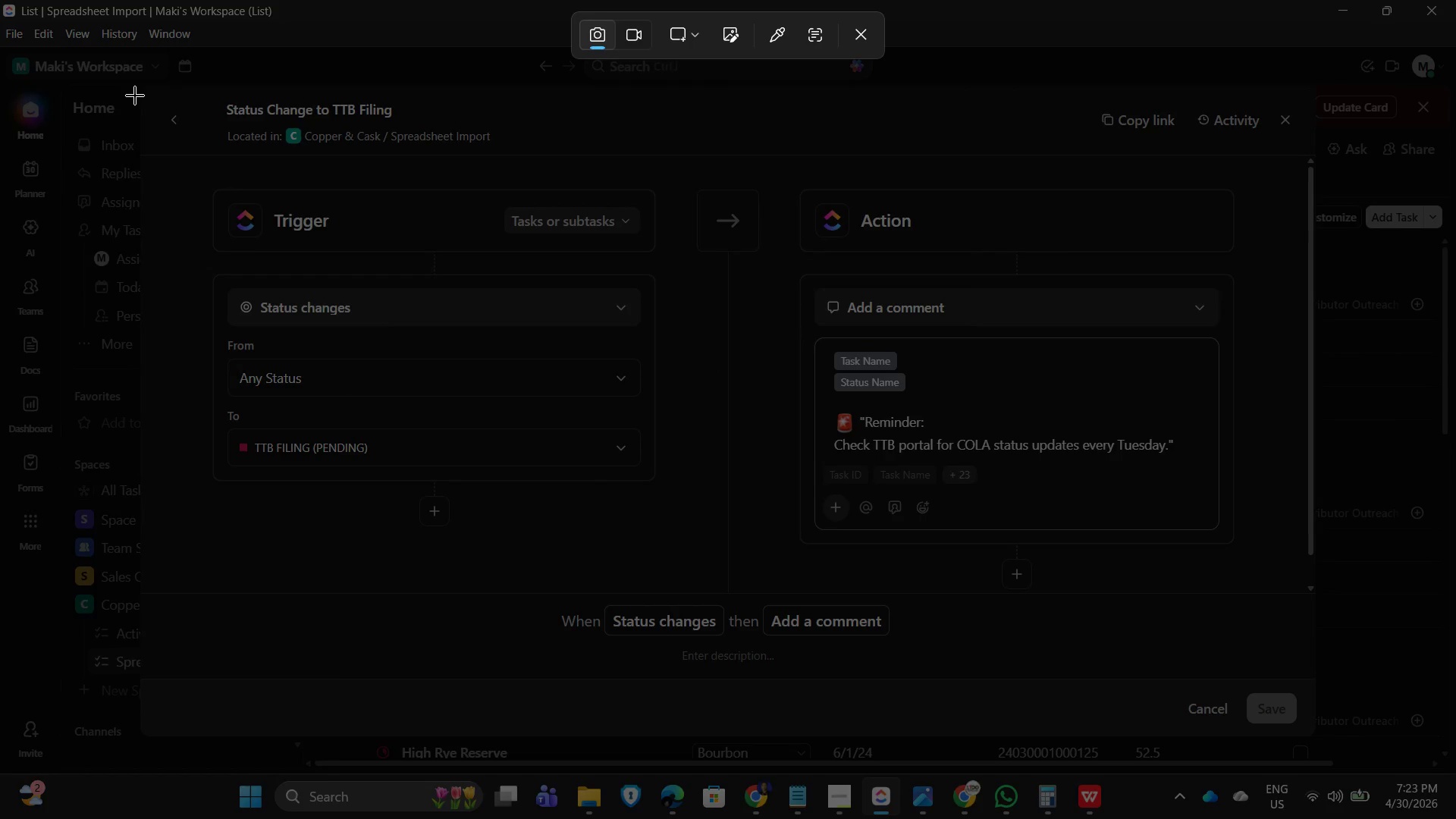 
left_click_drag(start_coordinate=[146, 86], to_coordinate=[1313, 679])
 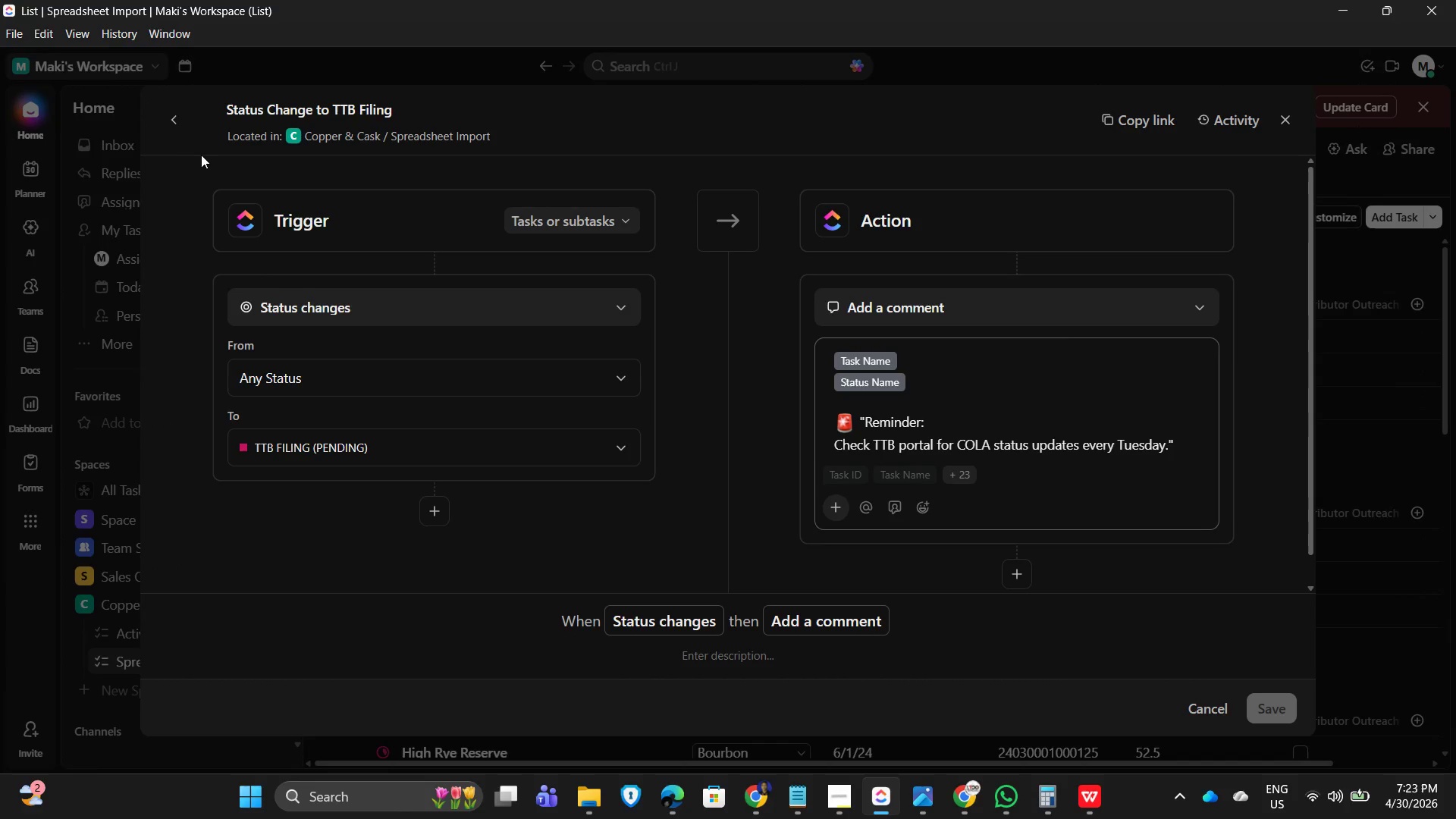 
left_click([179, 124])
 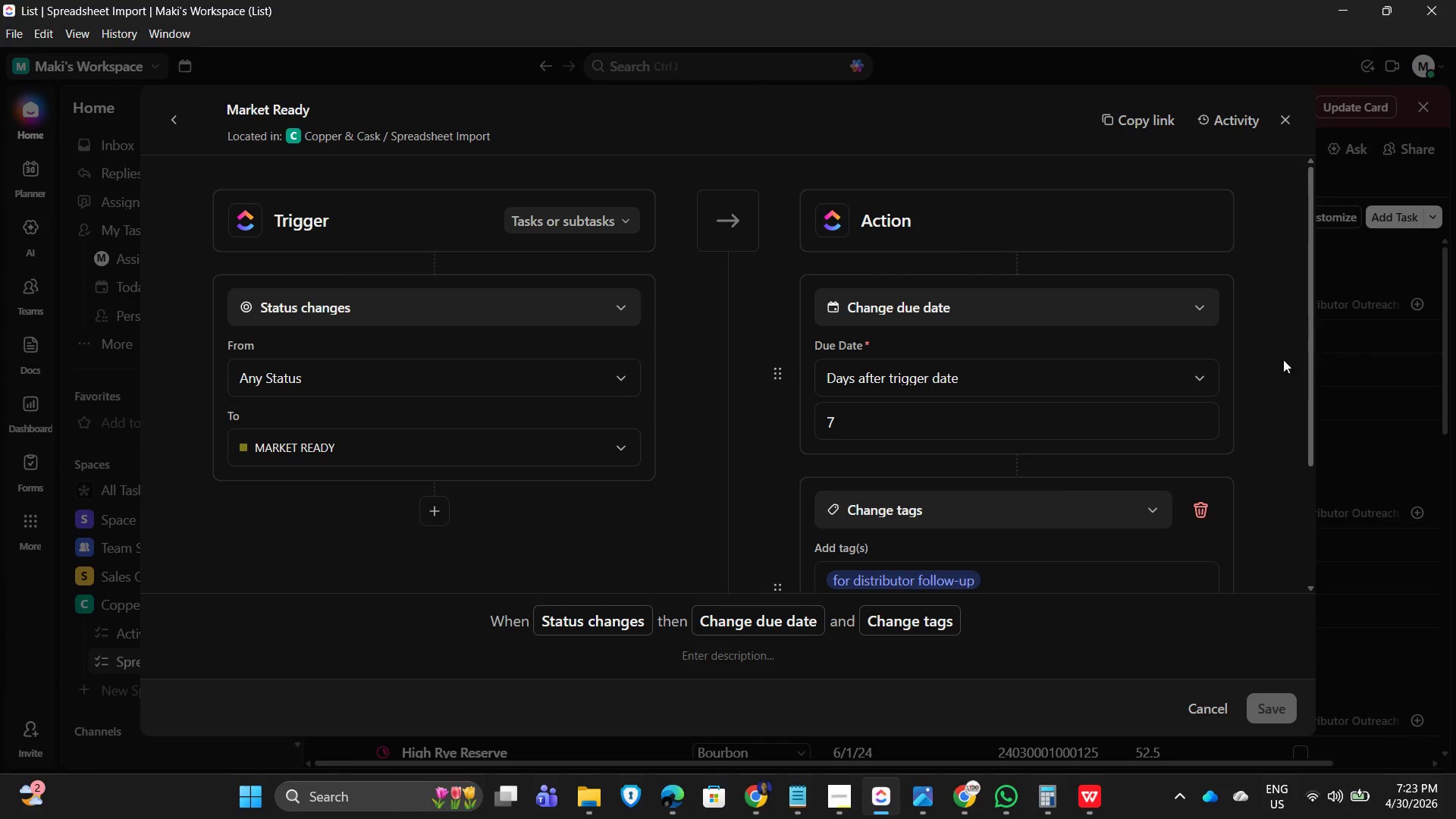 
left_click_drag(start_coordinate=[1312, 314], to_coordinate=[1310, 331])
 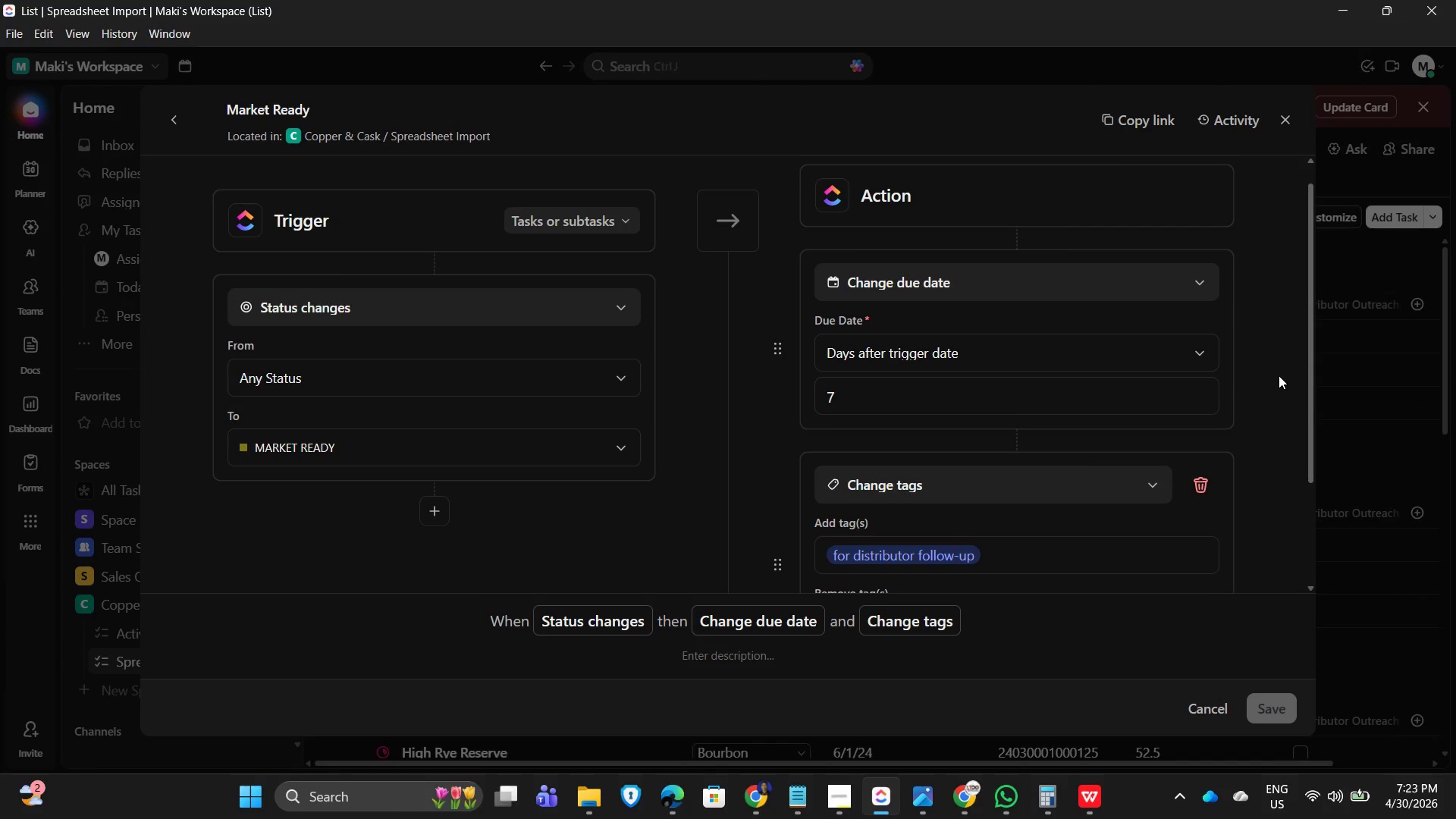 
left_click([1279, 375])
 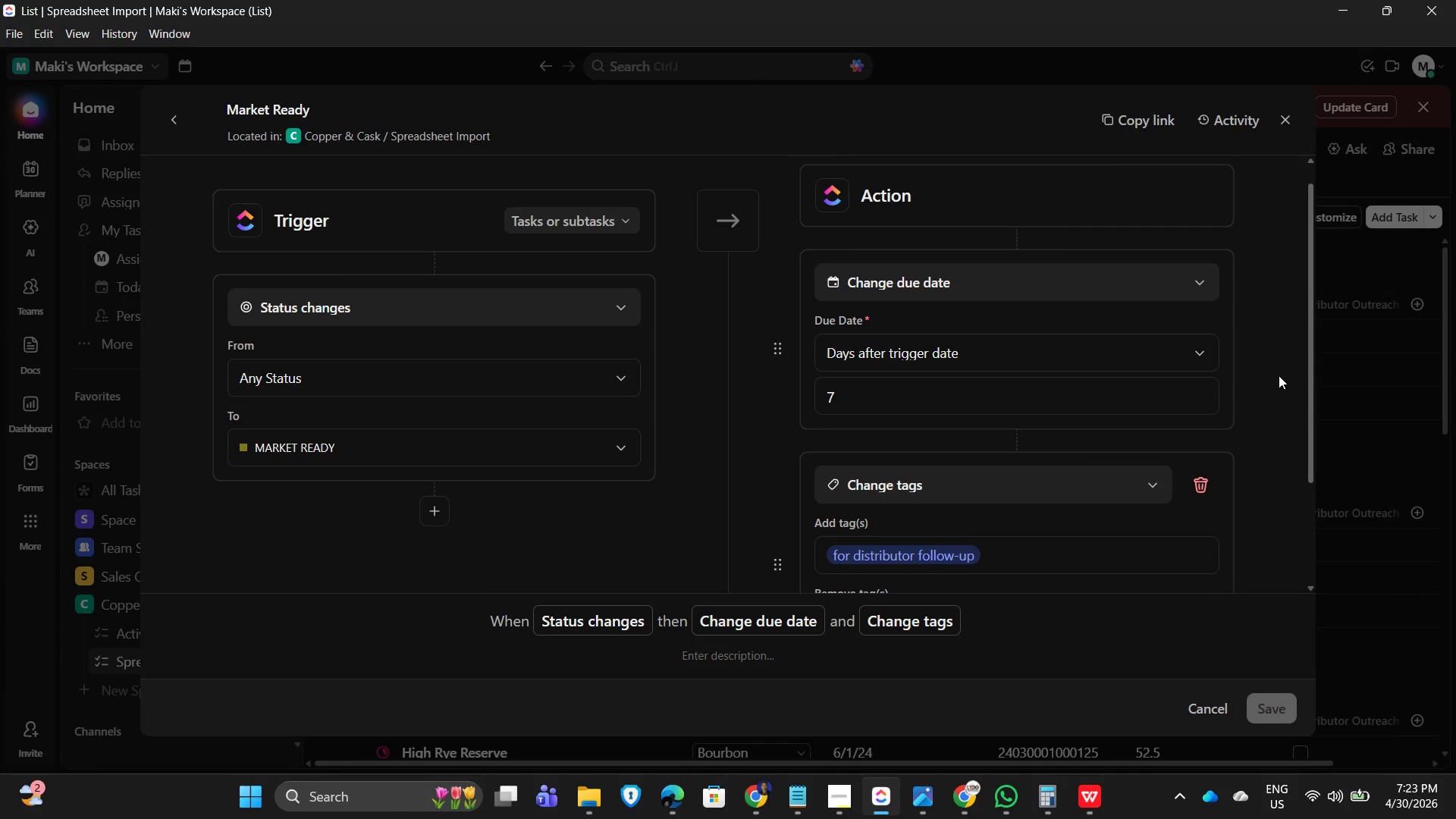 
key(PrintScreen)
 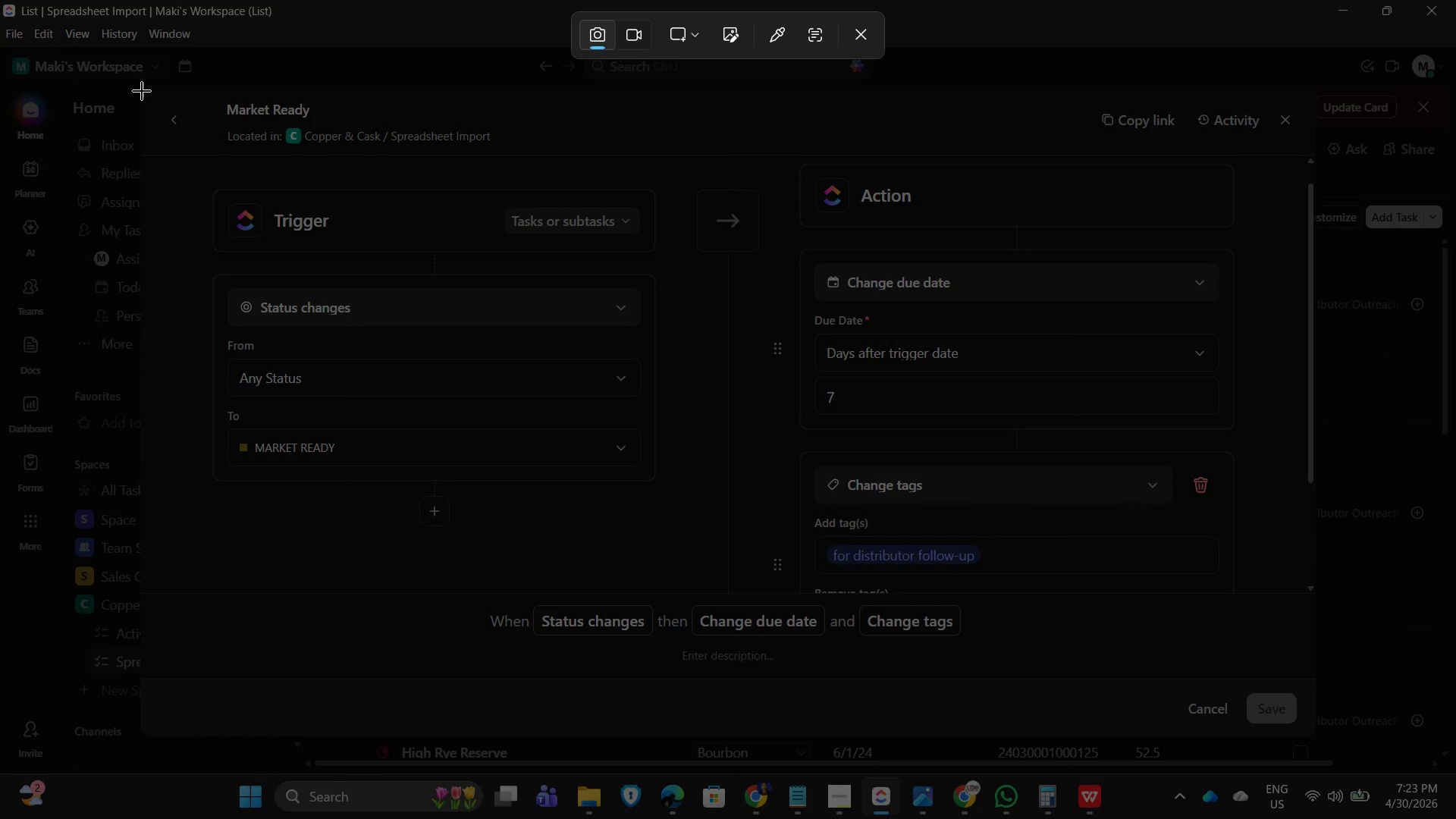 
left_click_drag(start_coordinate=[144, 89], to_coordinate=[1309, 670])
 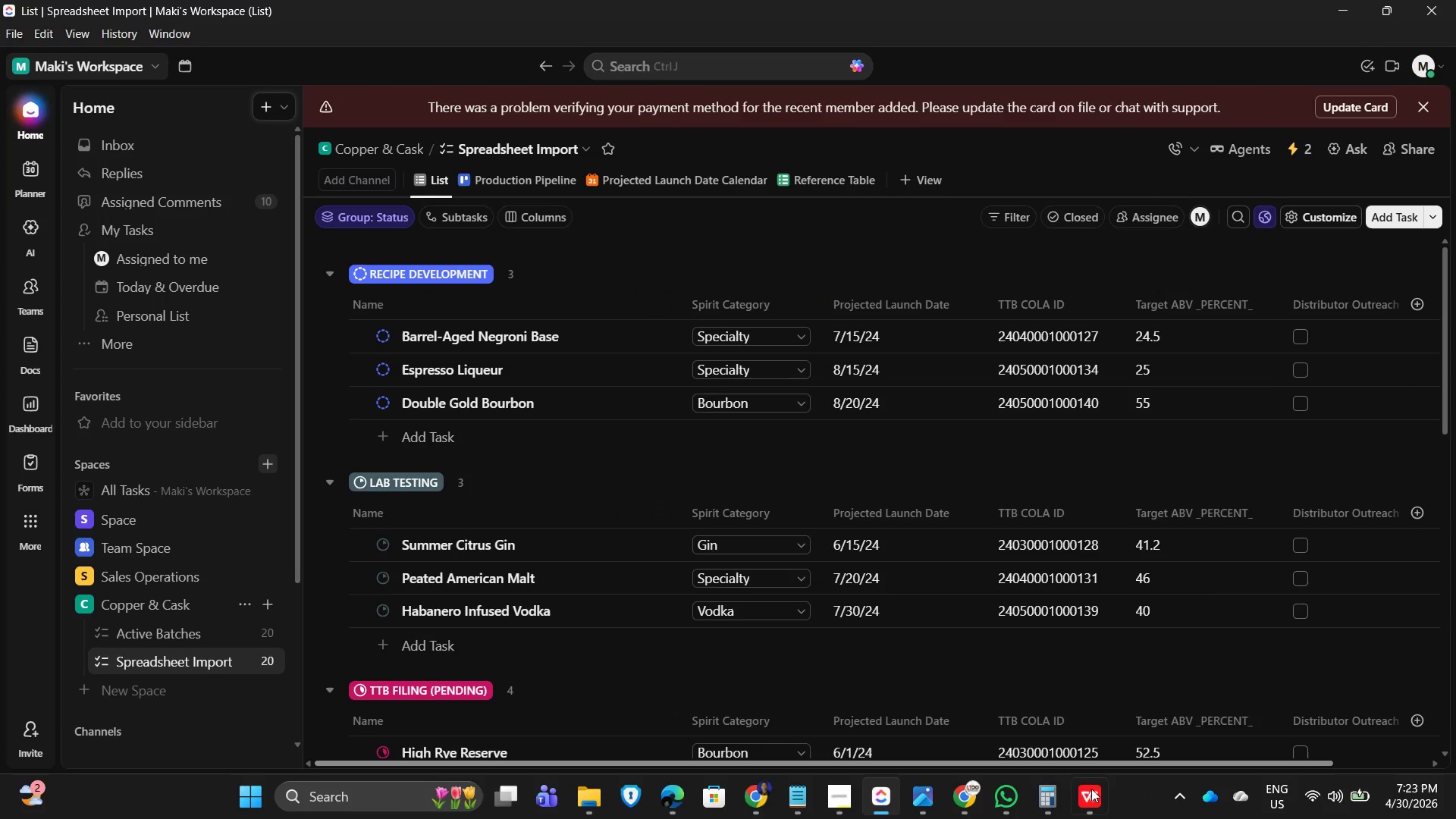 
left_click([843, 801])